 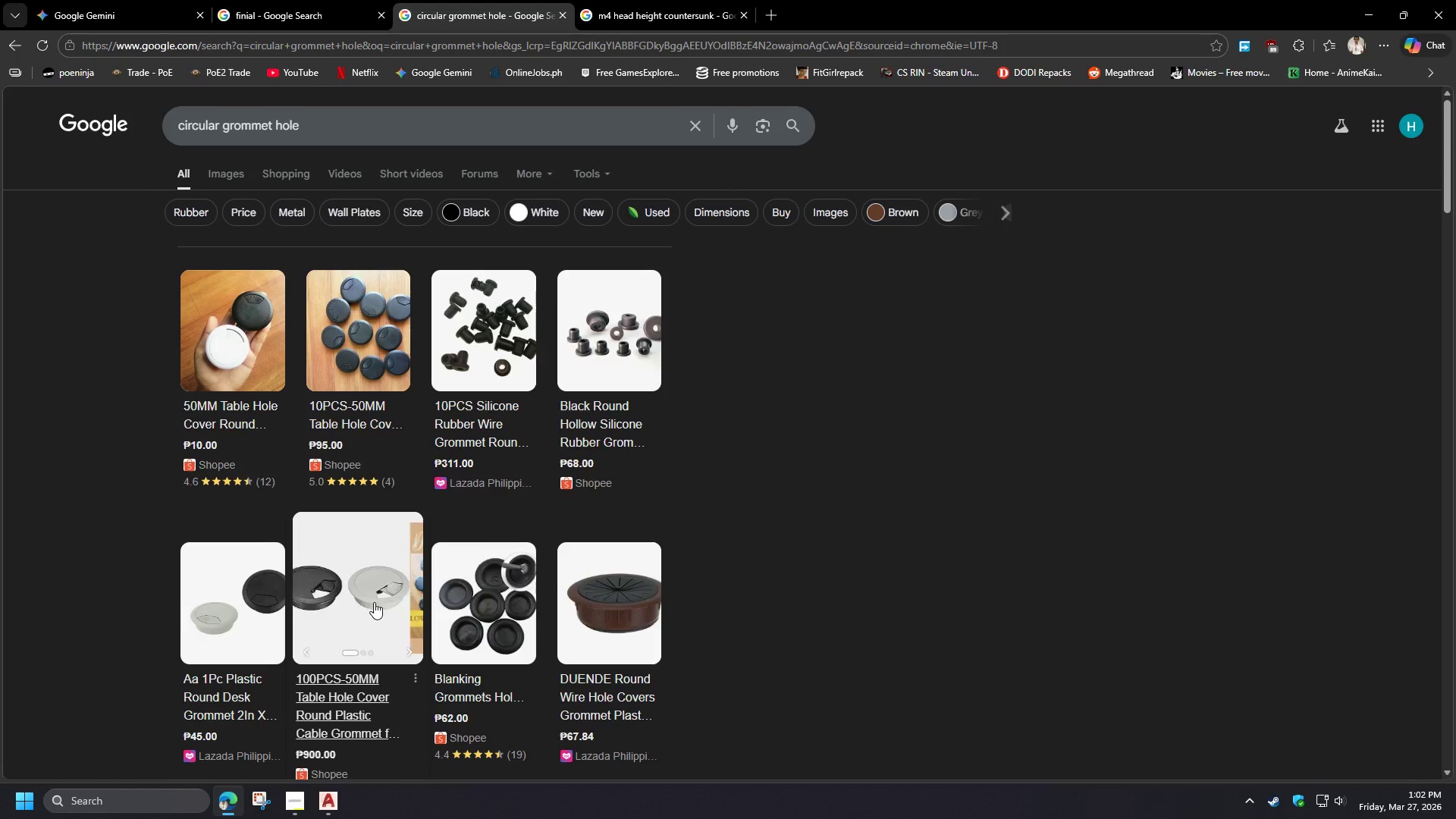 
scroll: coordinate [348, 604], scroll_direction: up, amount: 3.0
 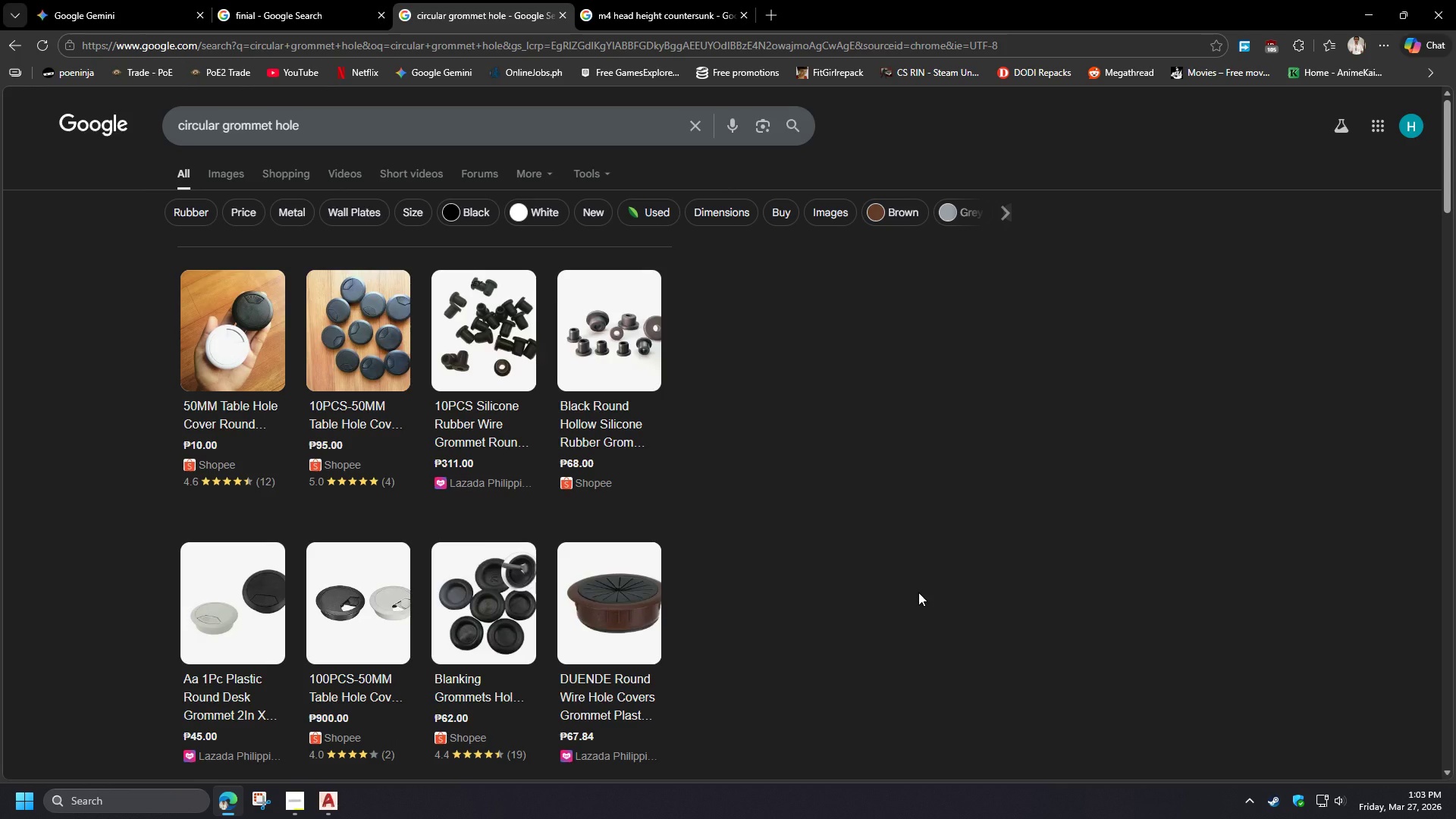 
wait(13.54)
 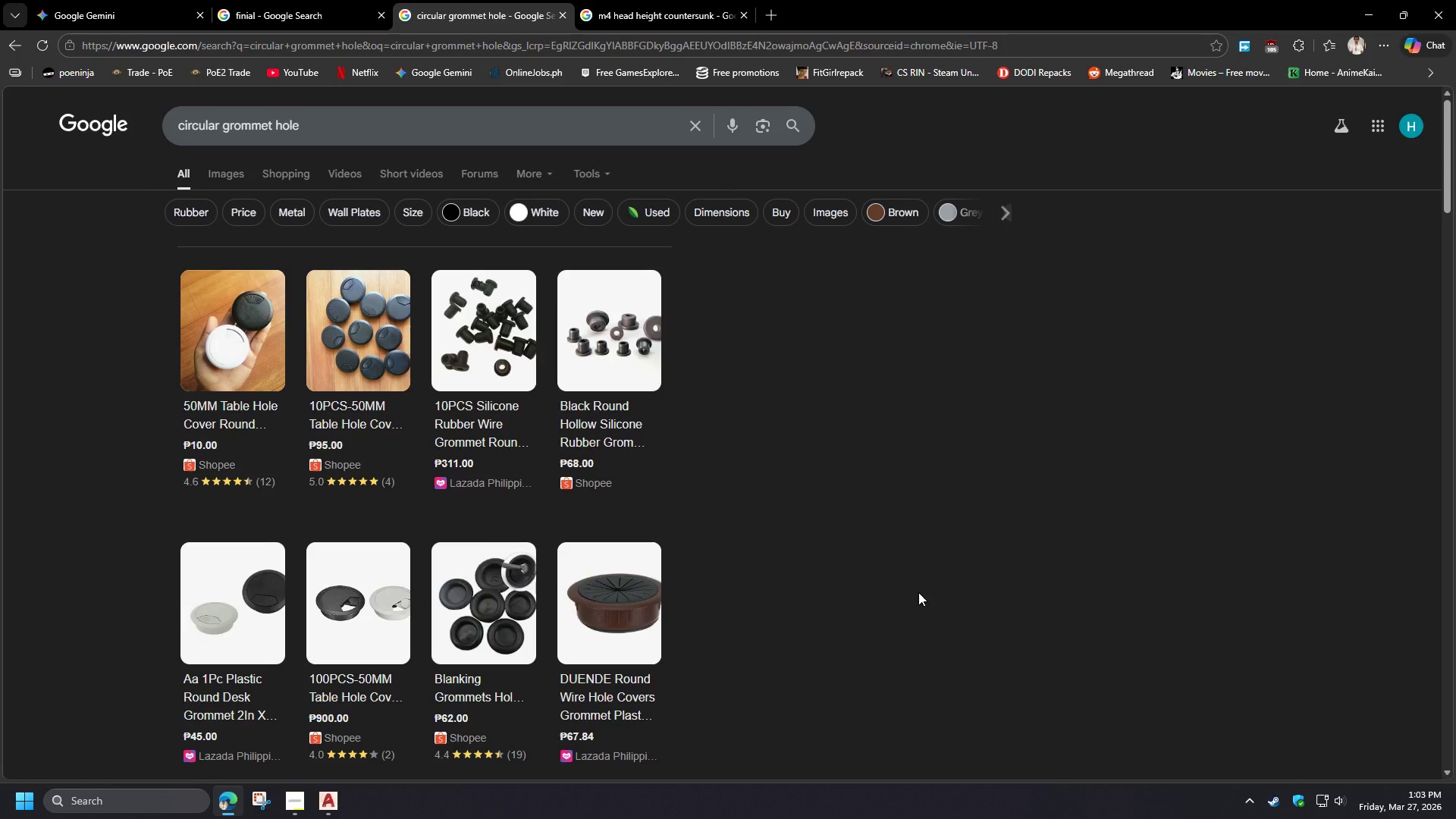 
left_click([811, 557])
 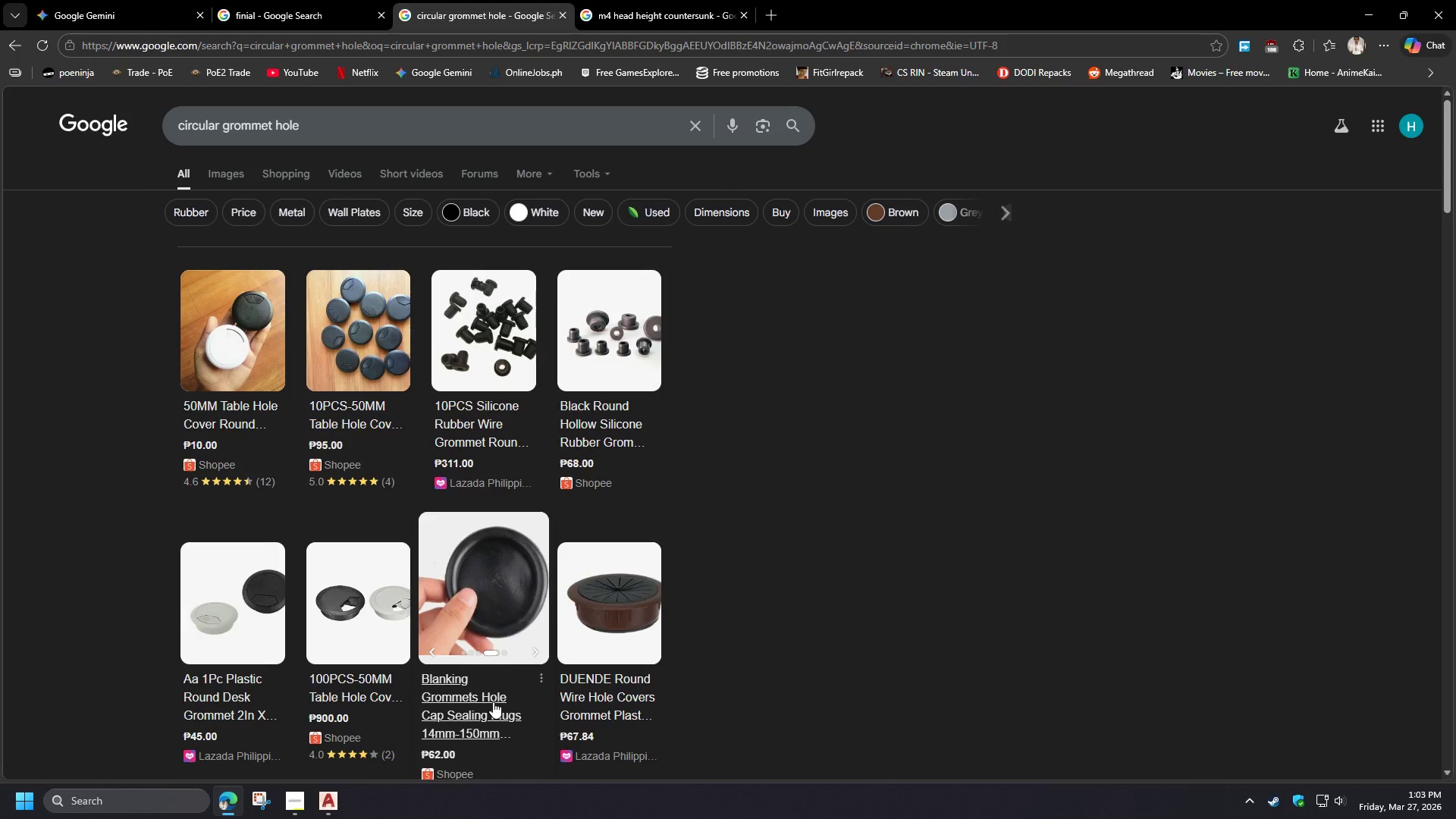 
wait(21.96)
 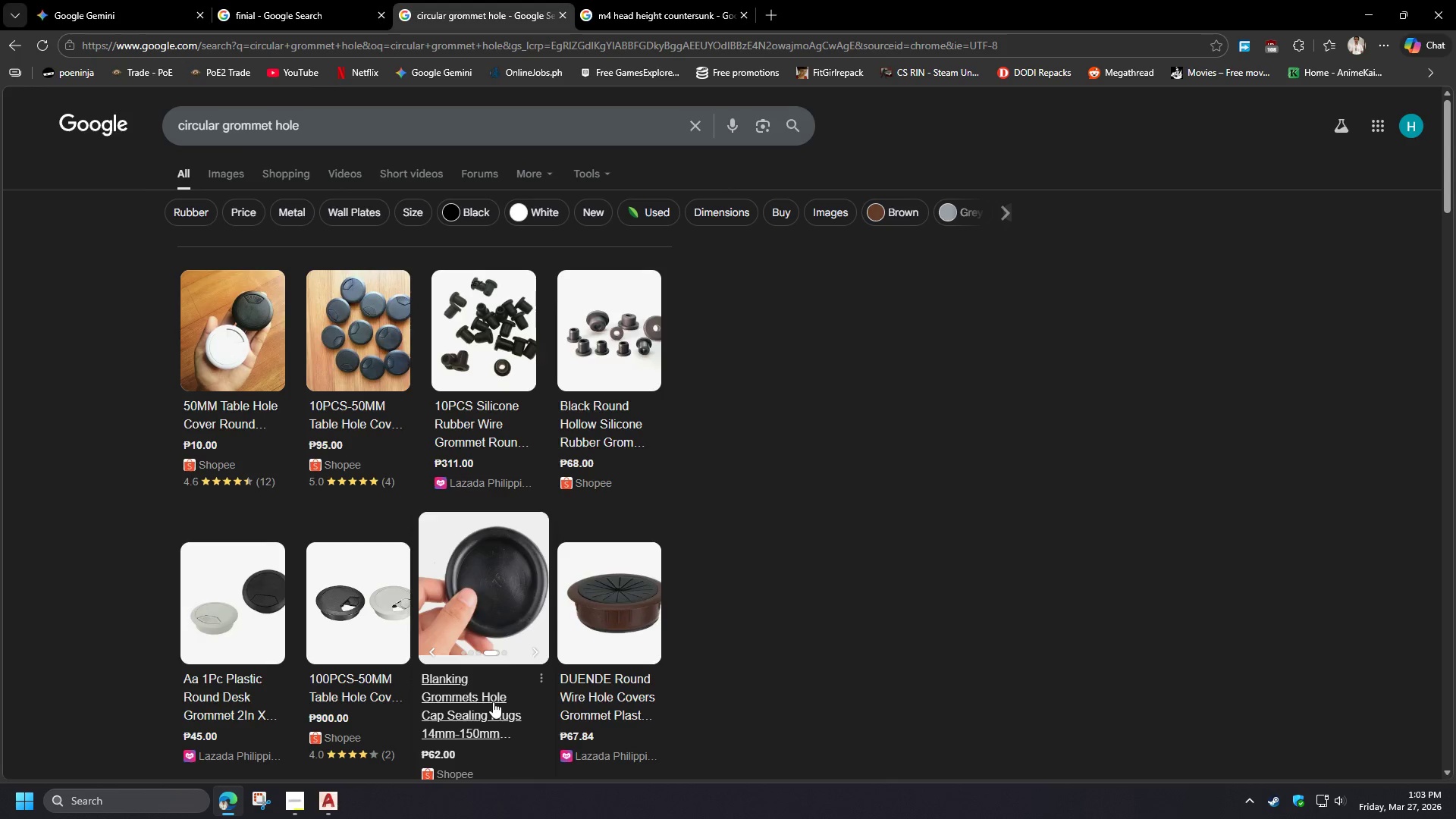 
mouse_move([624, 670])
 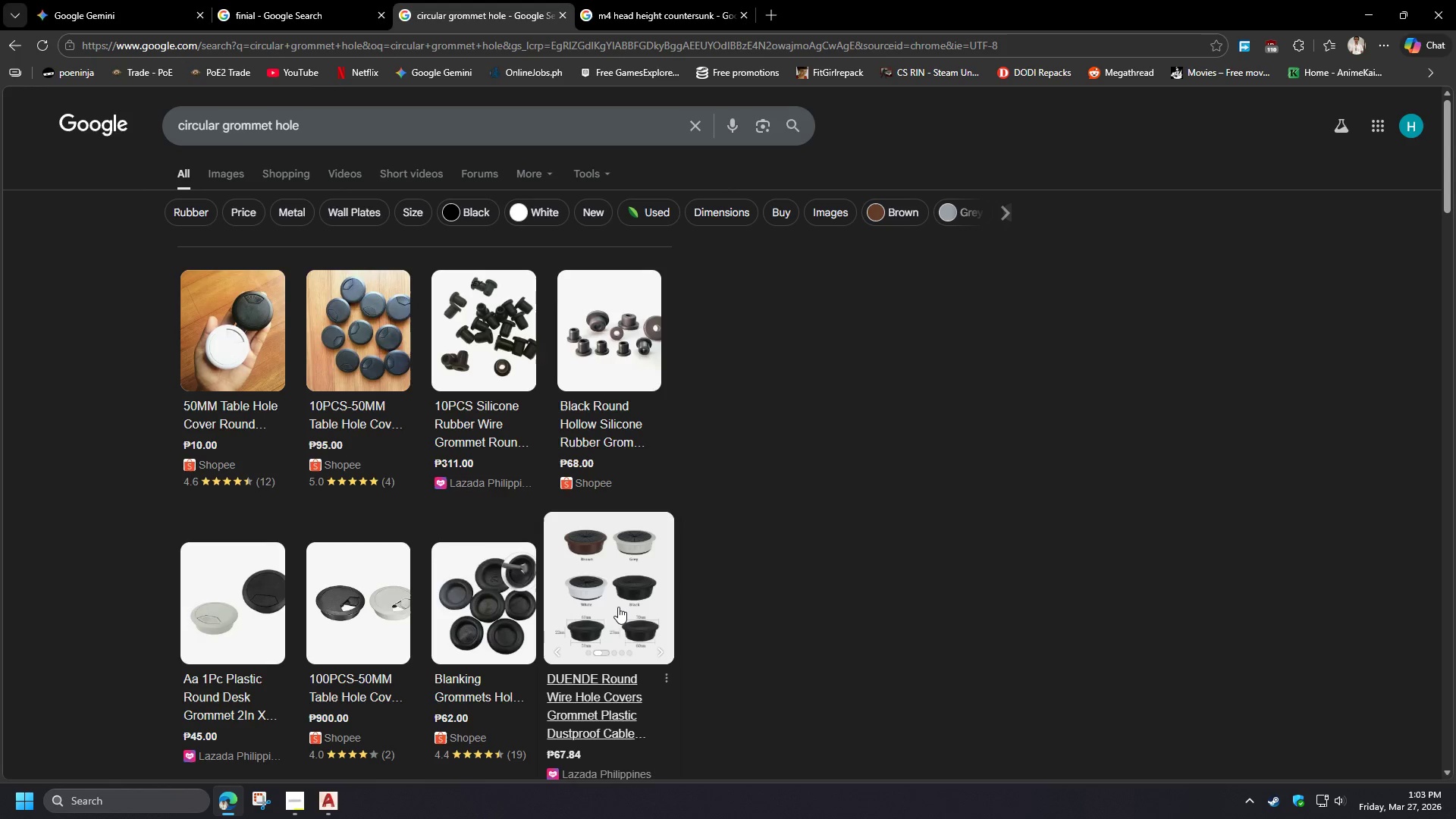 
wait(10.06)
 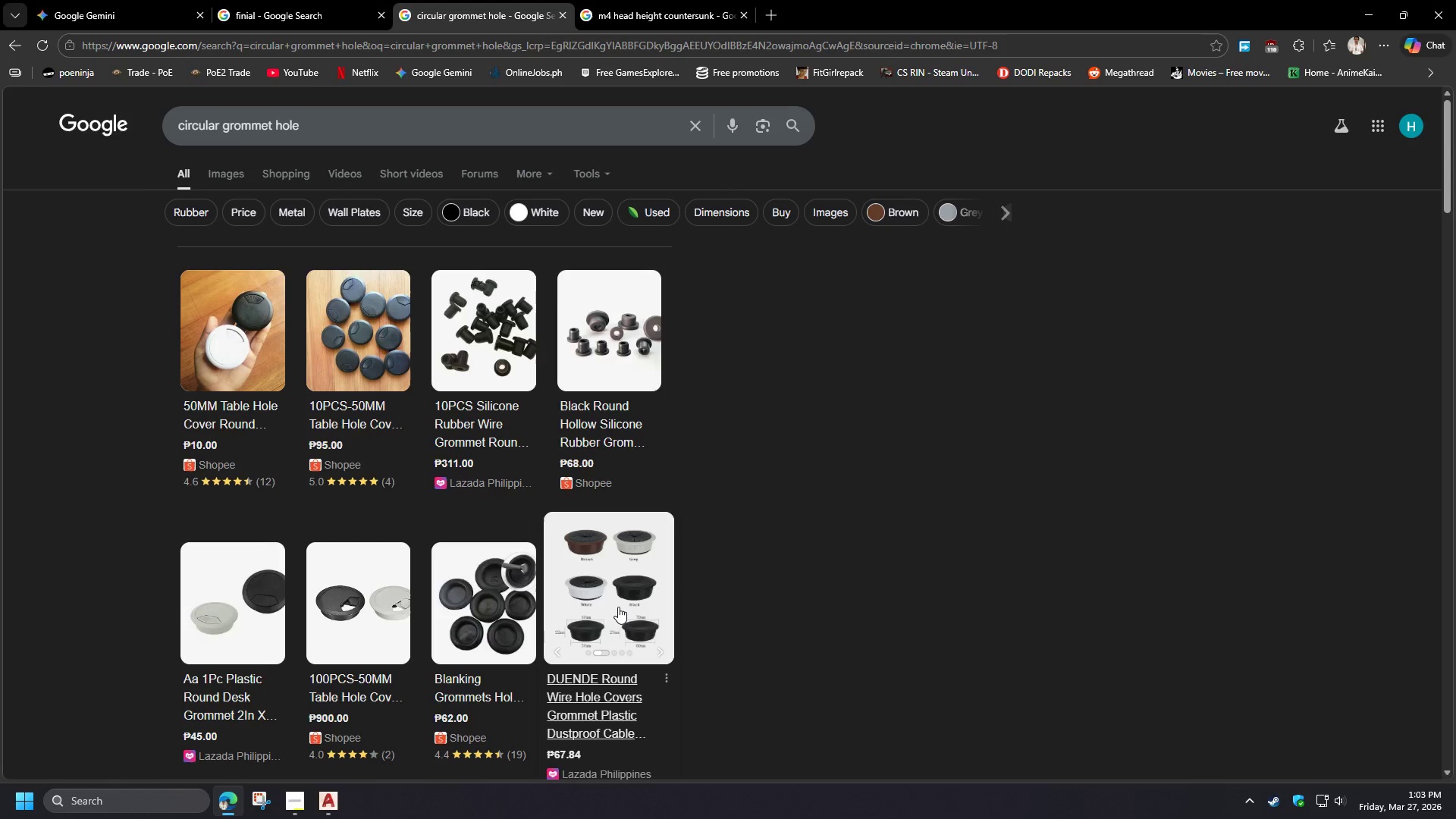 
scroll: coordinate [811, 601], scroll_direction: down, amount: 5.0
 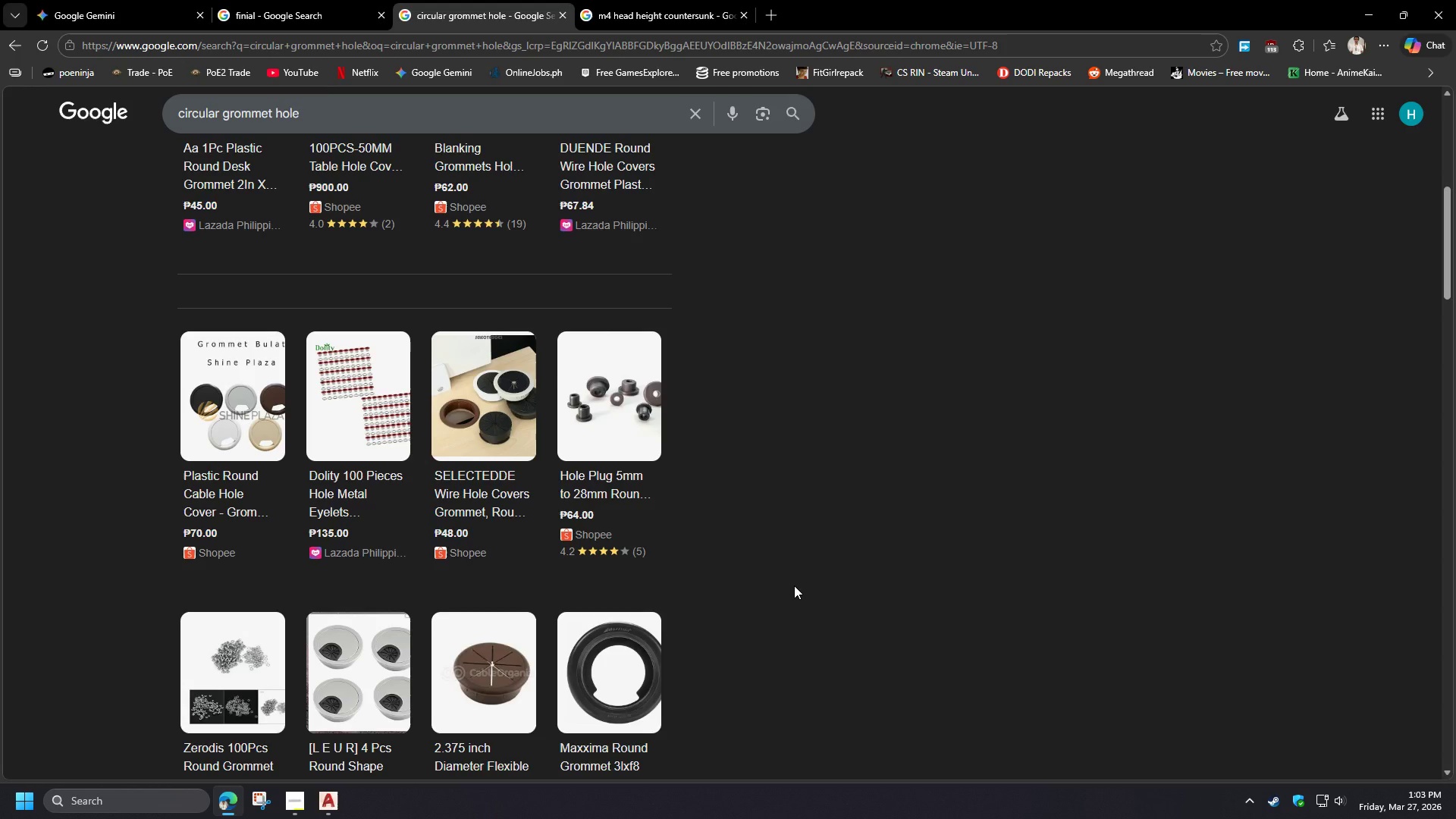 
wait(8.87)
 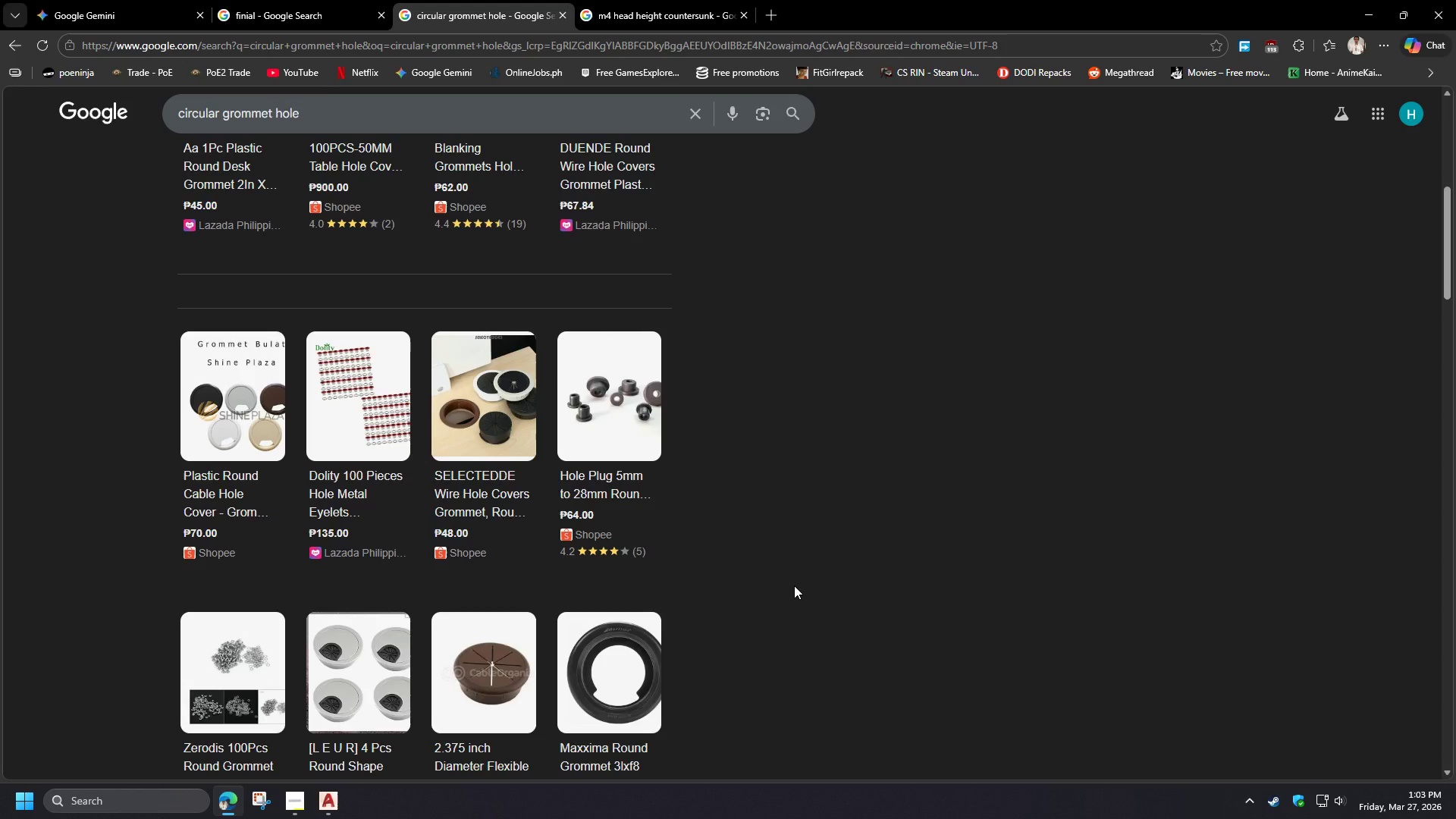 
mouse_move([250, 791])
 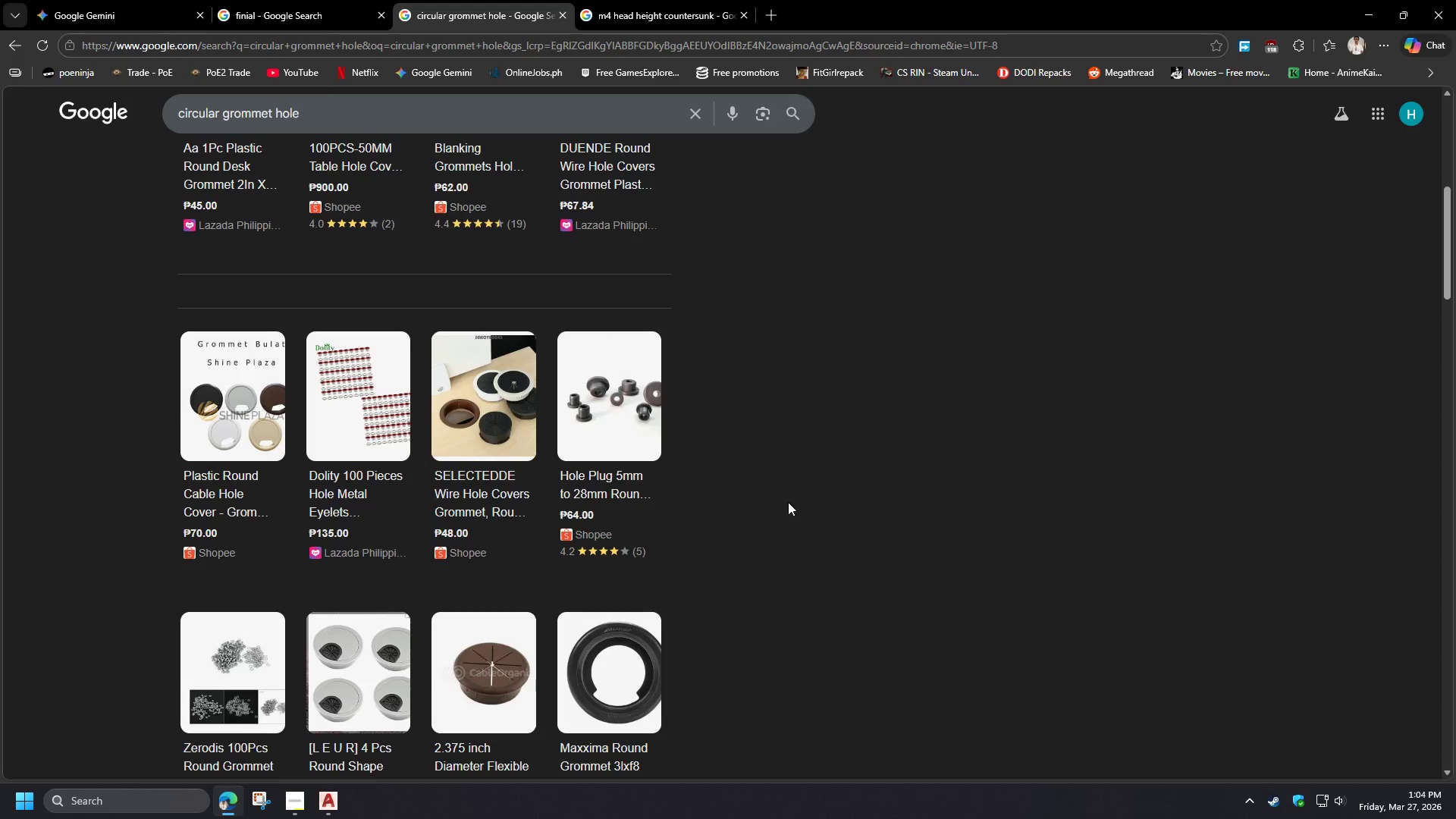 
scroll: coordinate [770, 507], scroll_direction: up, amount: 3.0
 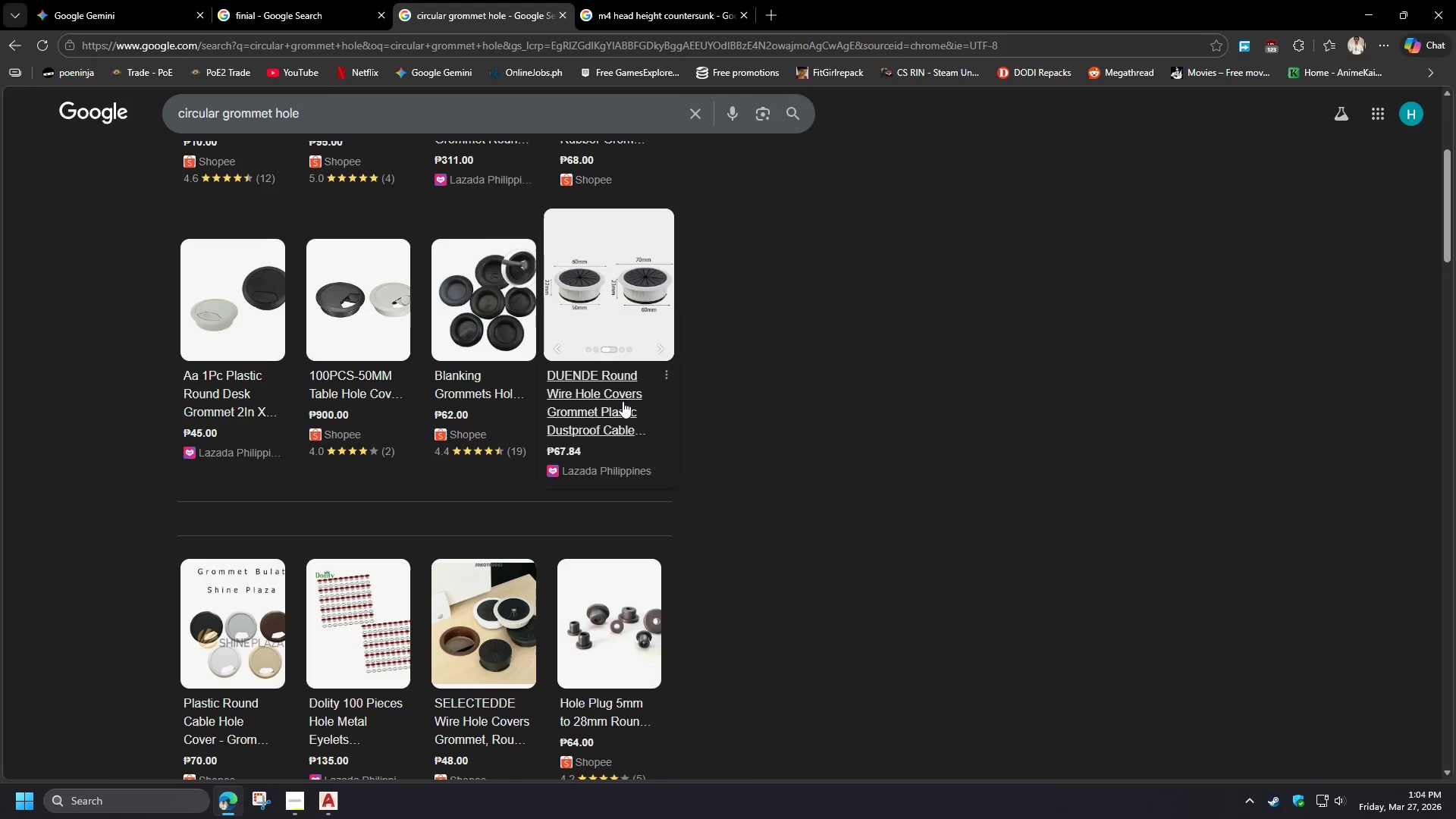 
wait(20.09)
 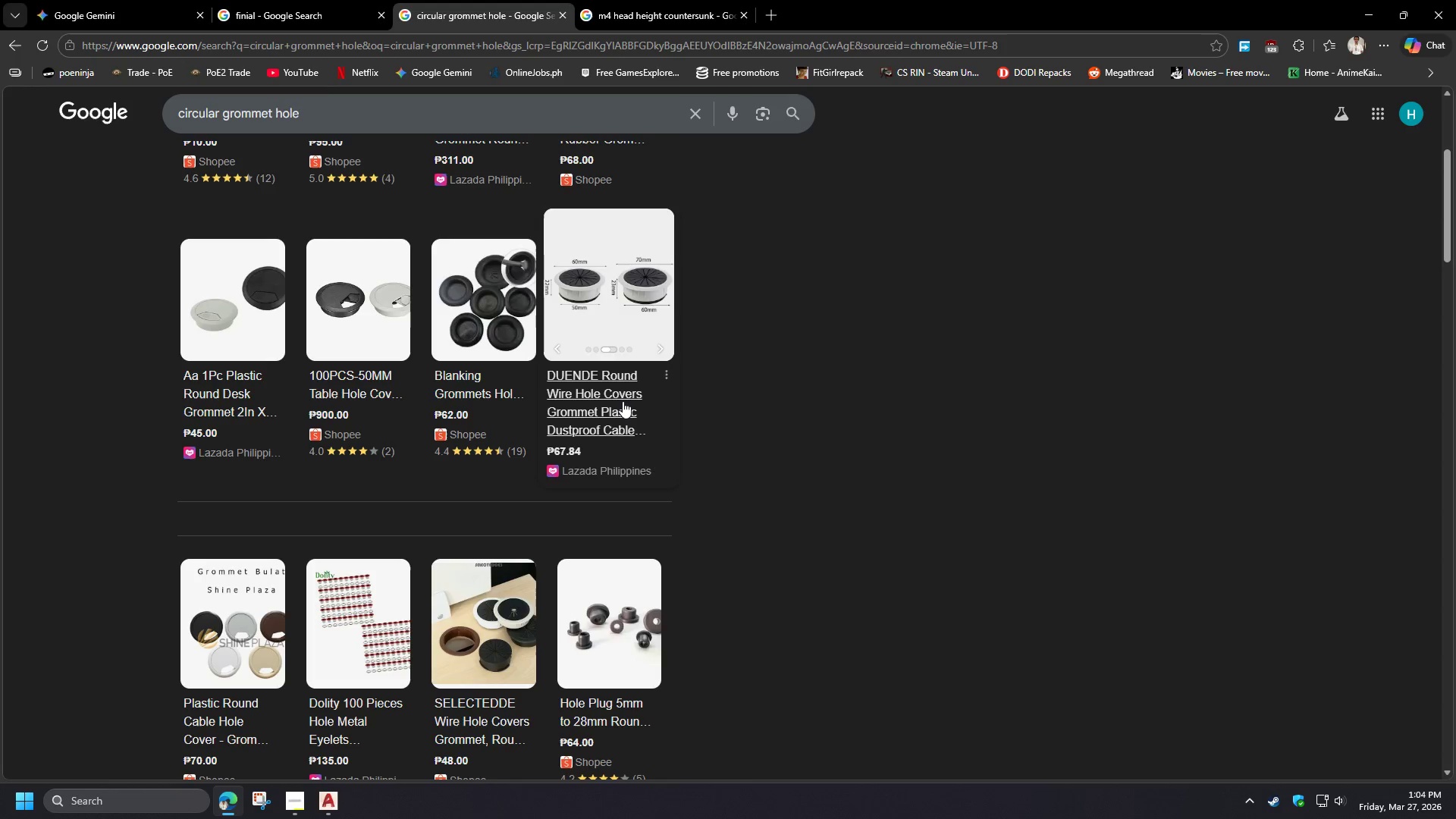 
left_click([596, 382])
 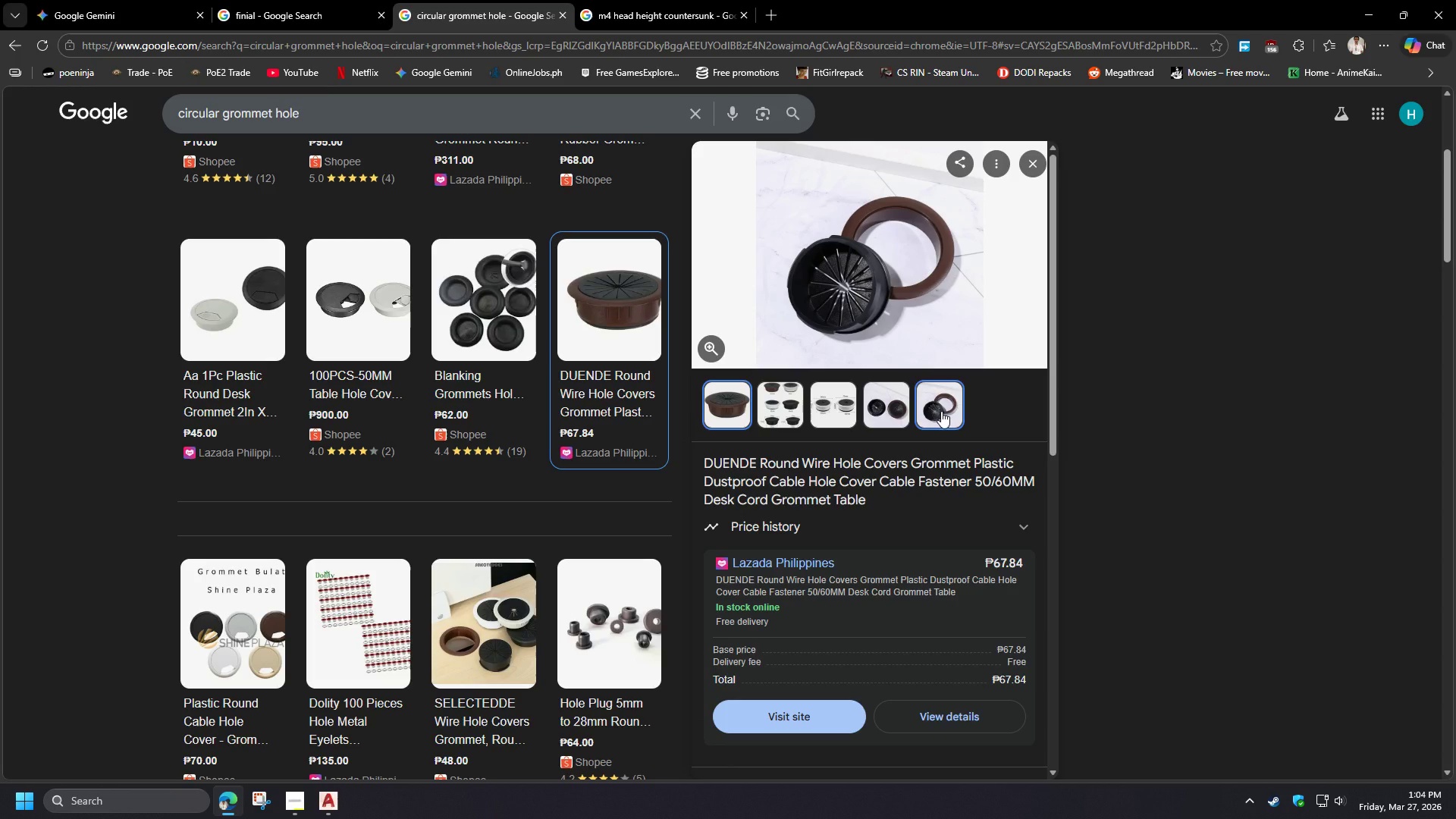 
wait(11.38)
 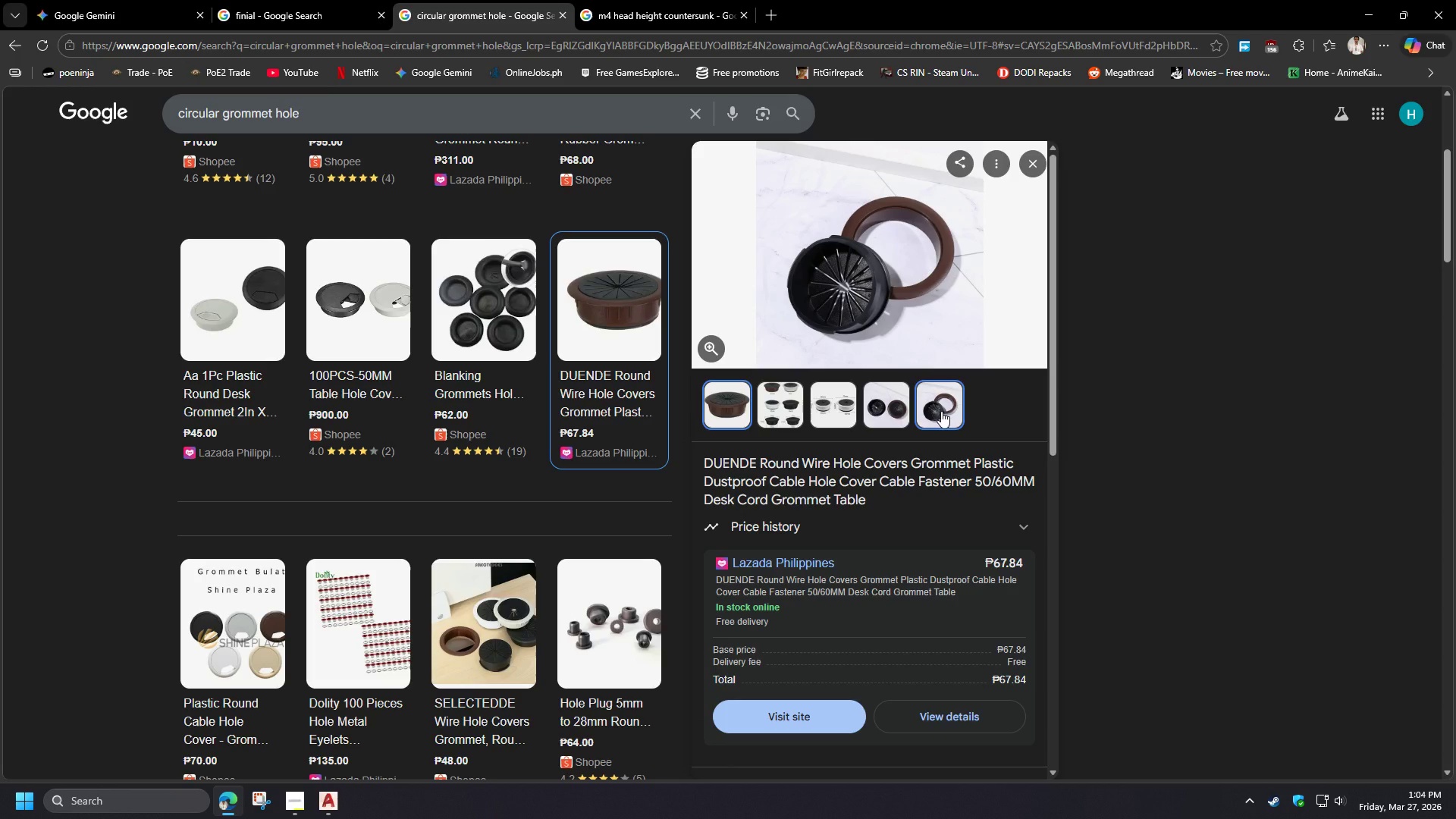 
left_click([881, 412])
 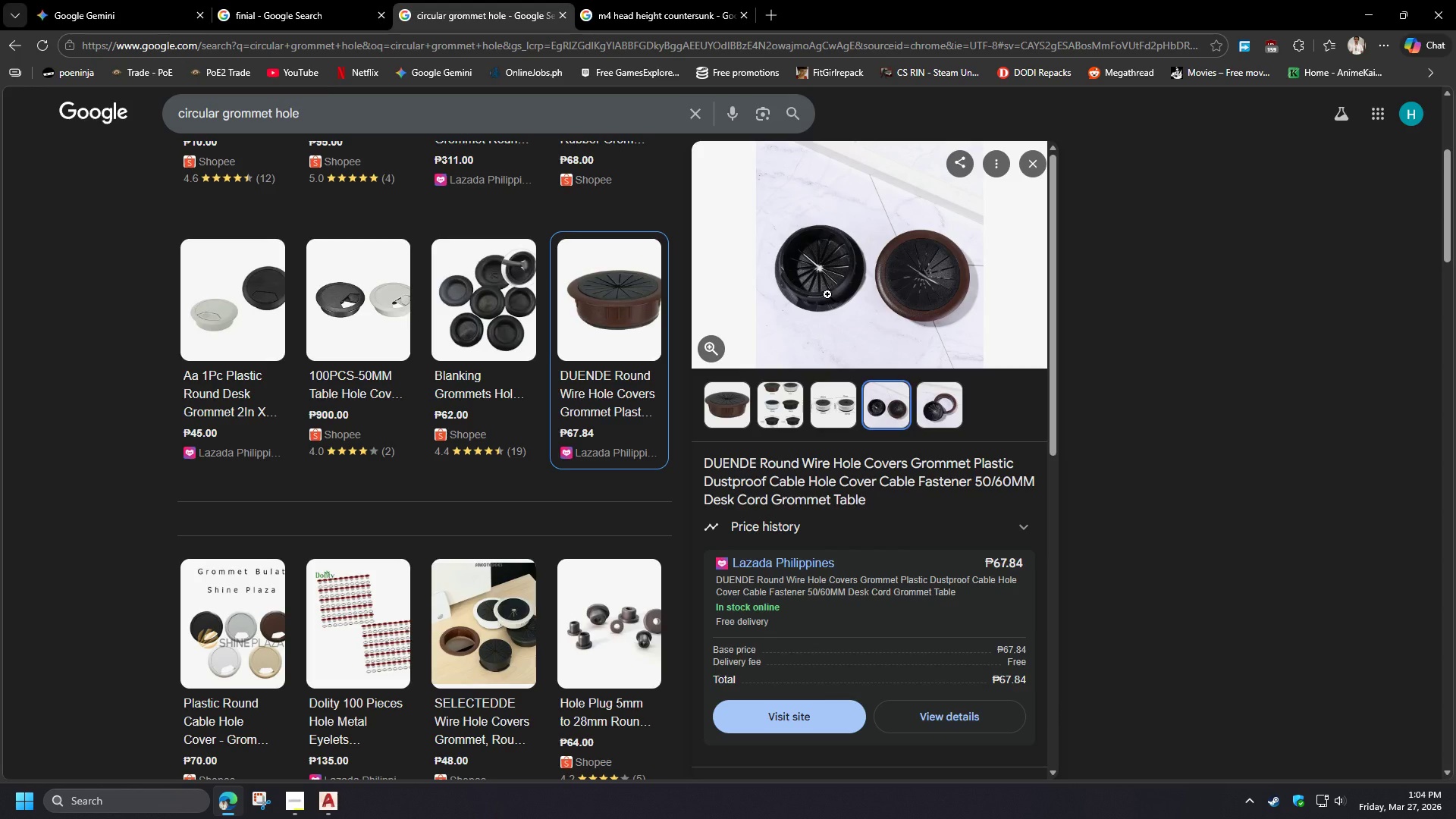 
left_click([827, 294])
 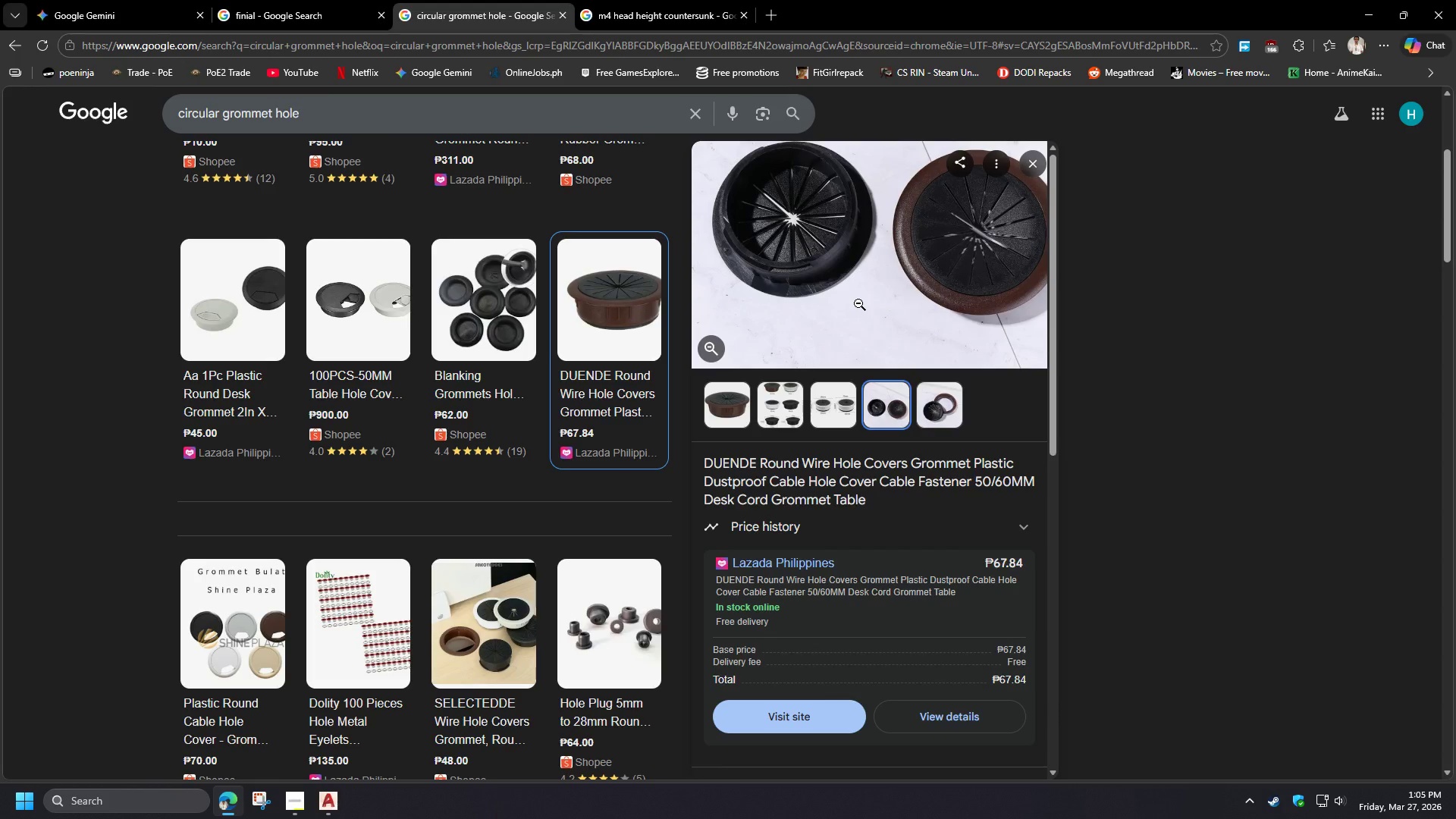 
wait(30.03)
 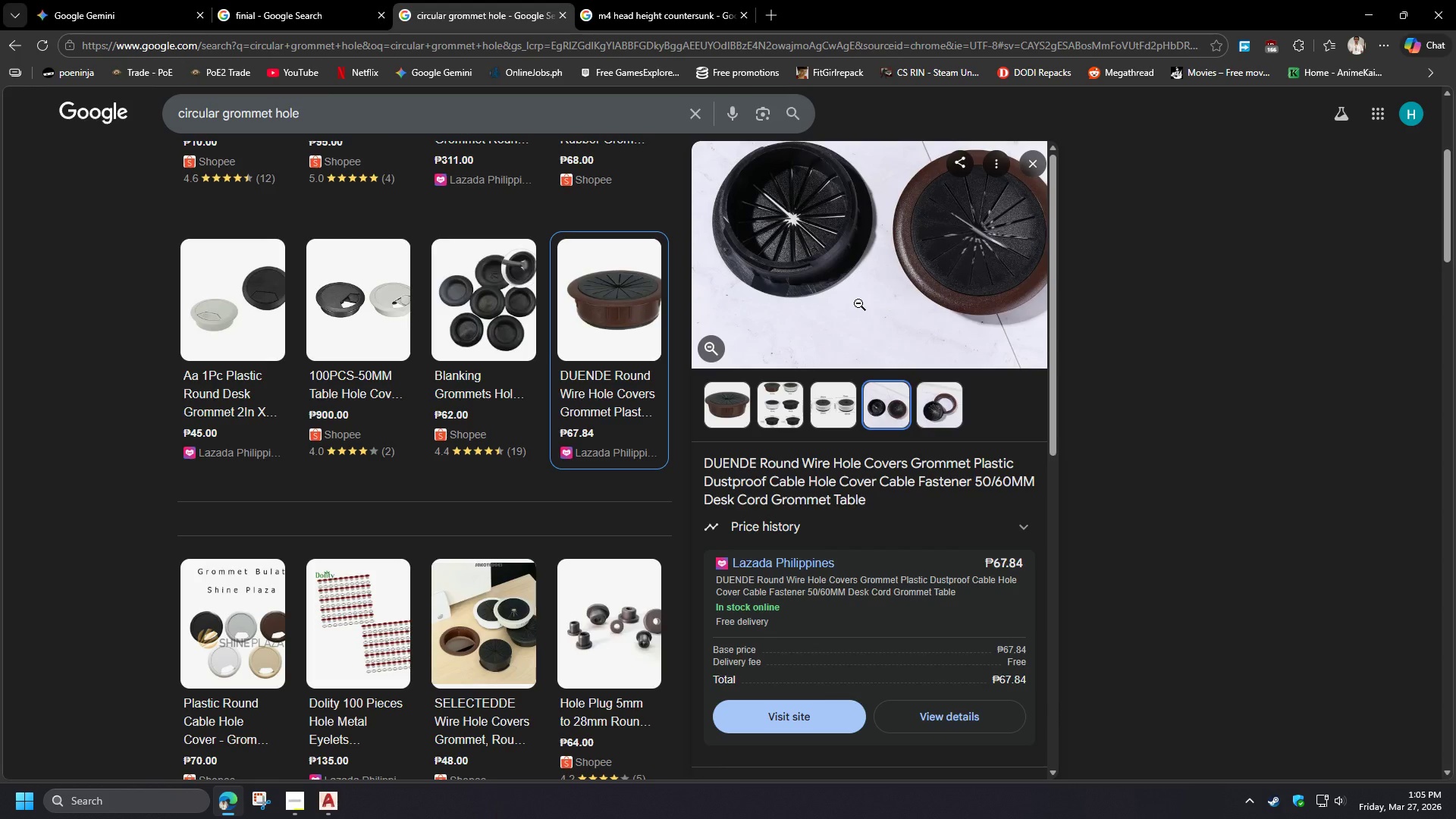 
left_click([299, 799])